 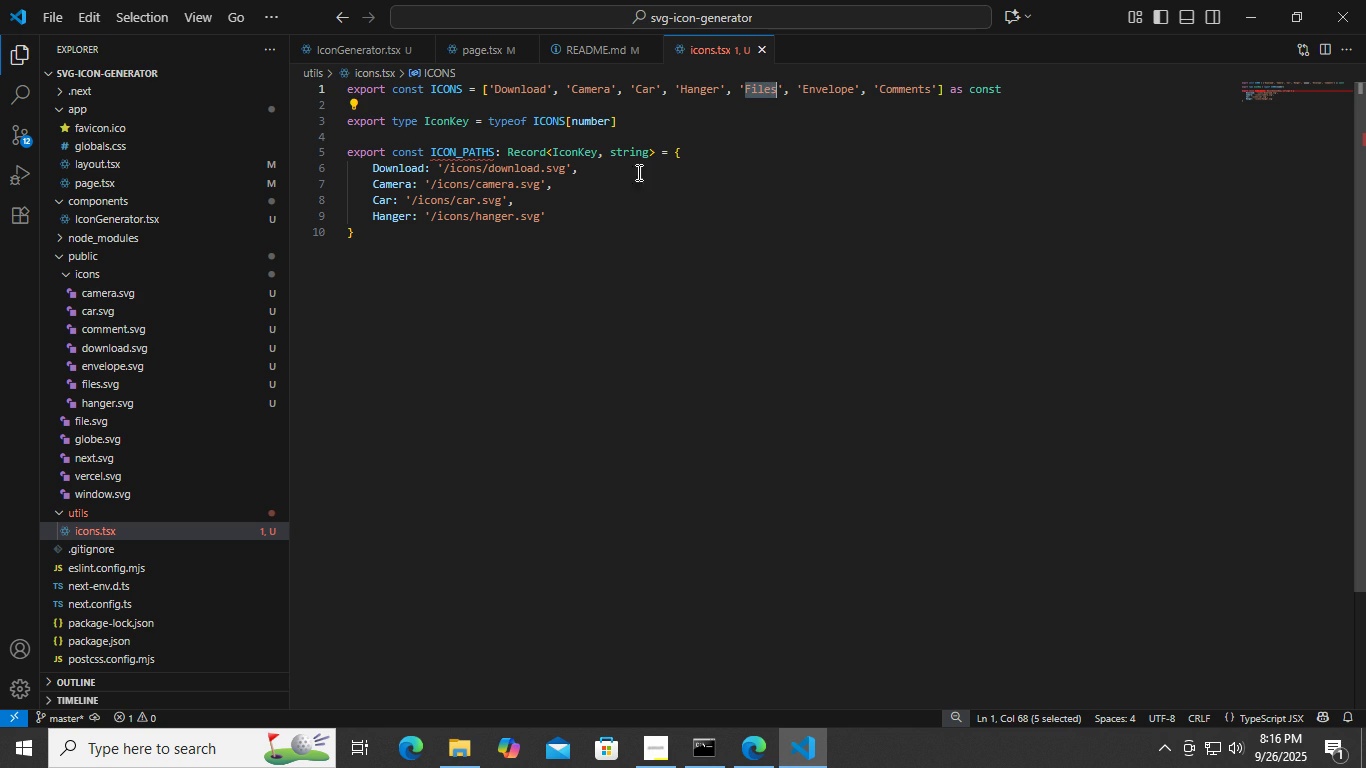 
key(Control+C)
 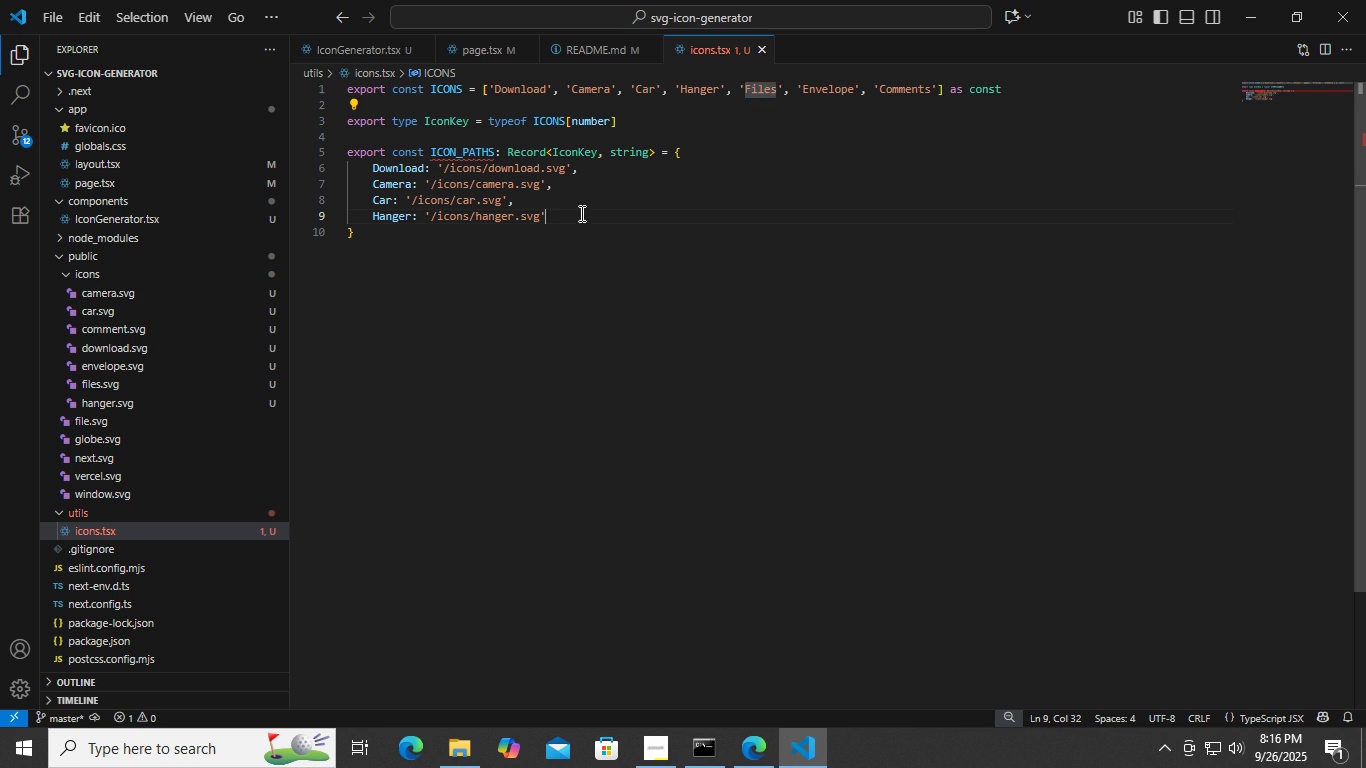 
left_click([580, 213])
 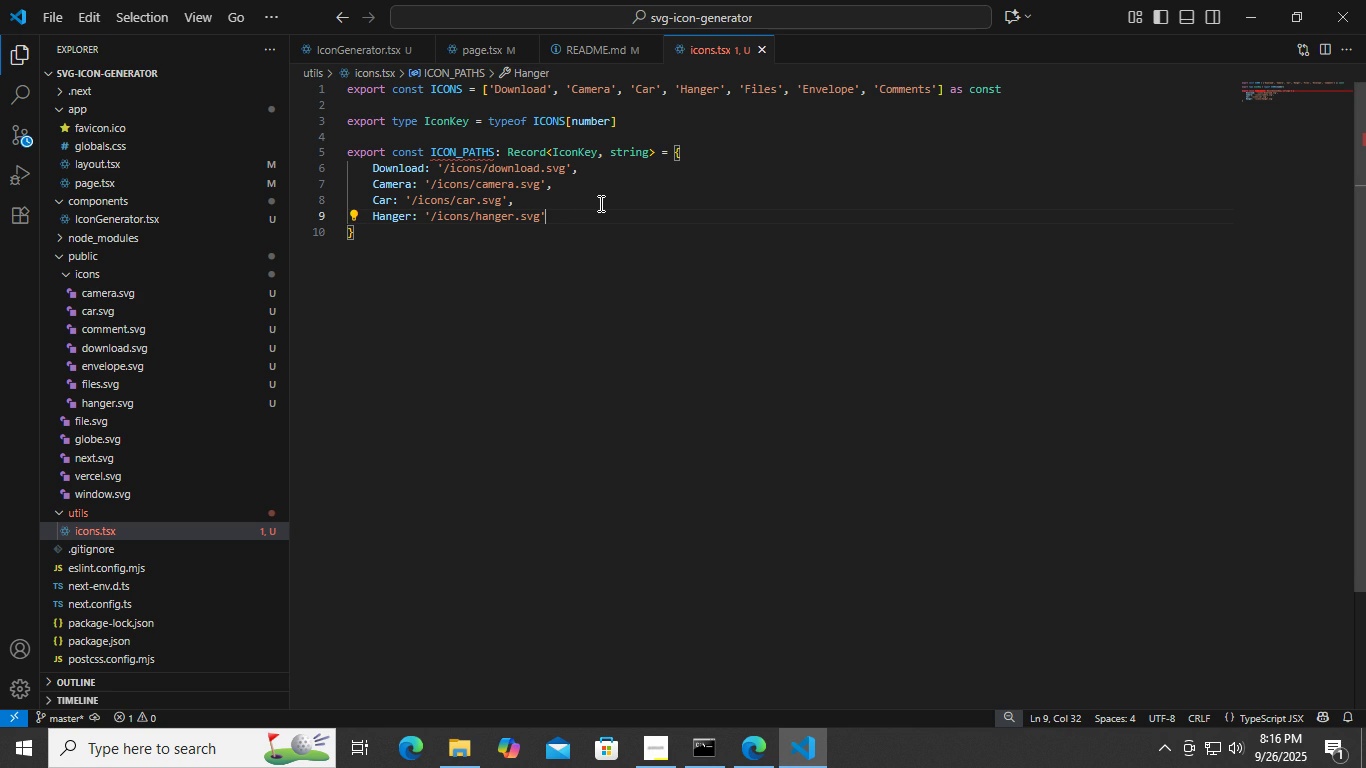 
key(Period)
 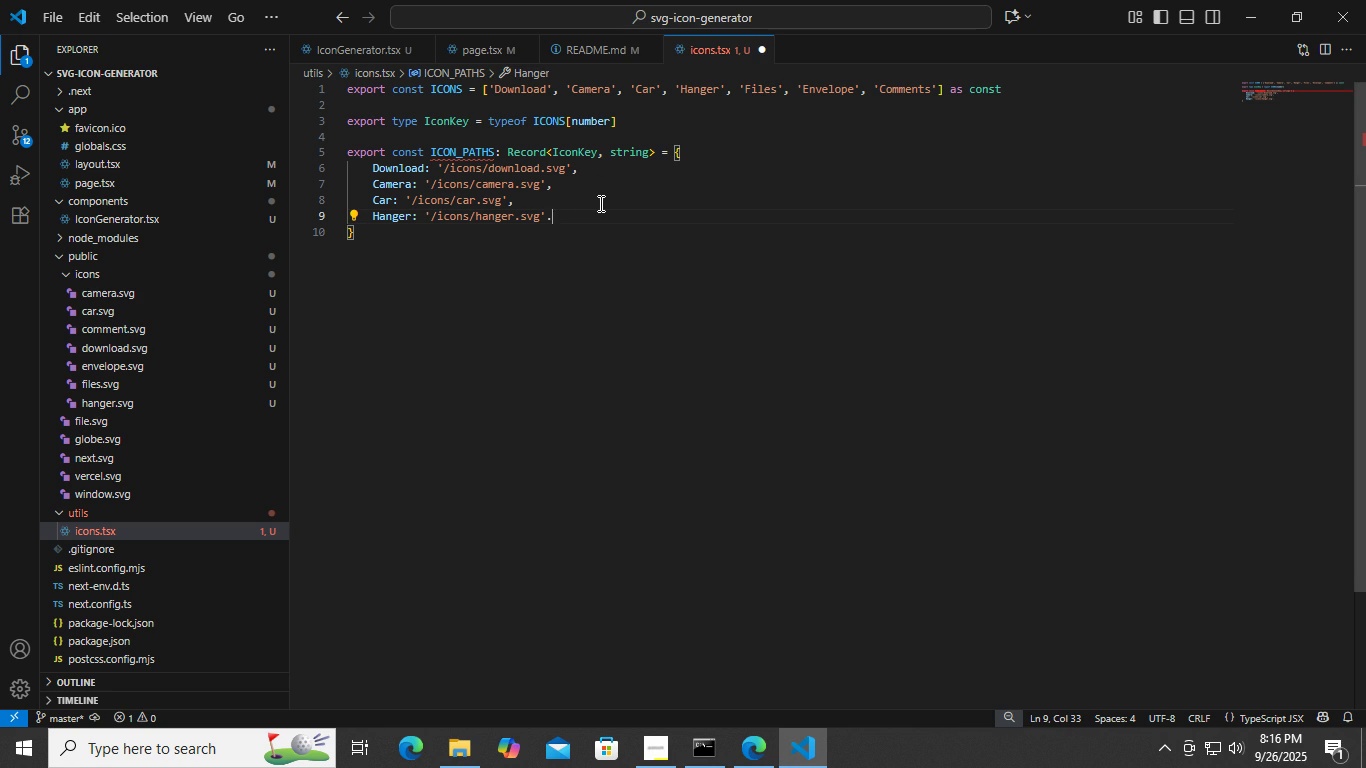 
key(Enter)